 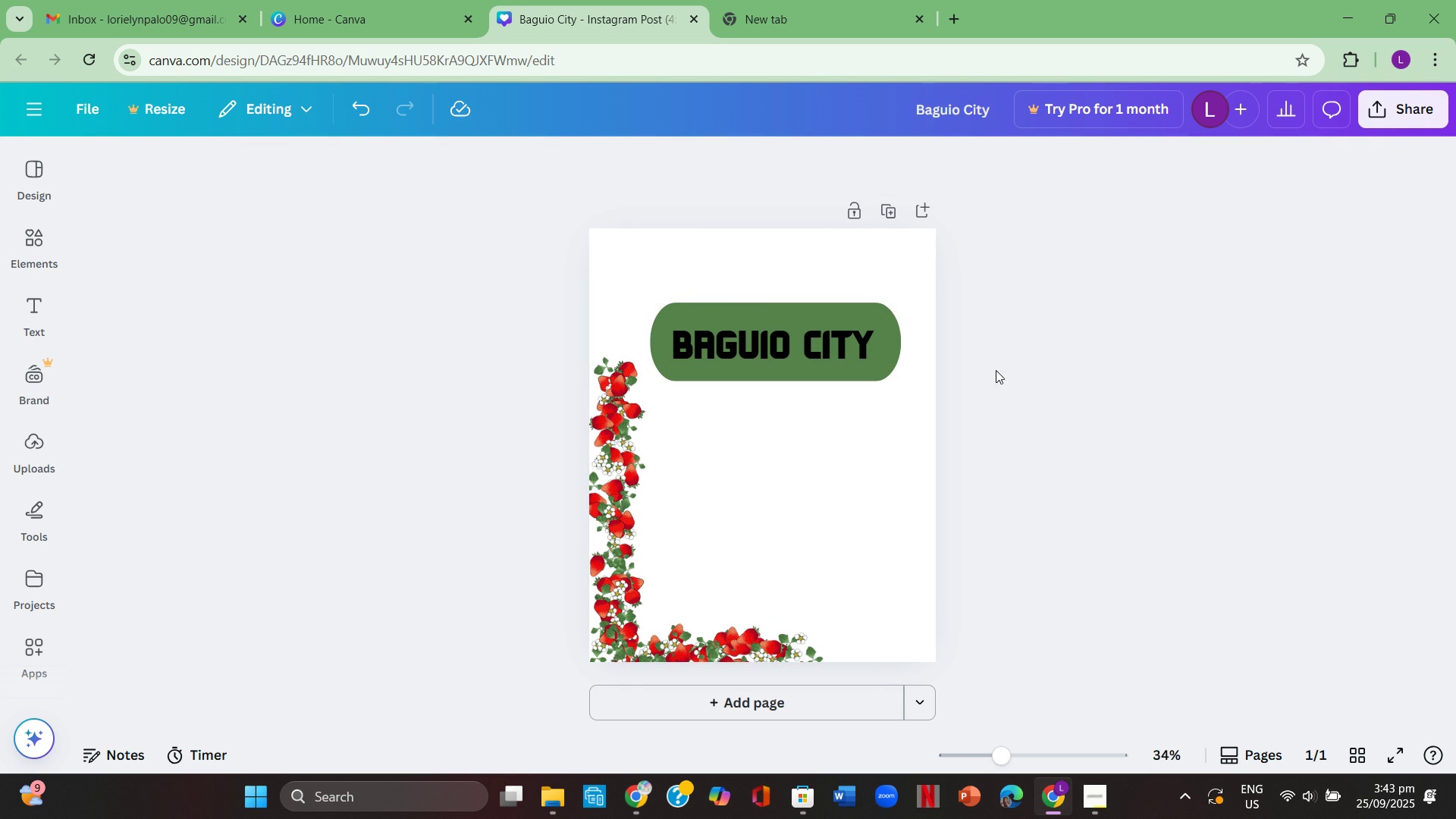 
left_click([844, 353])
 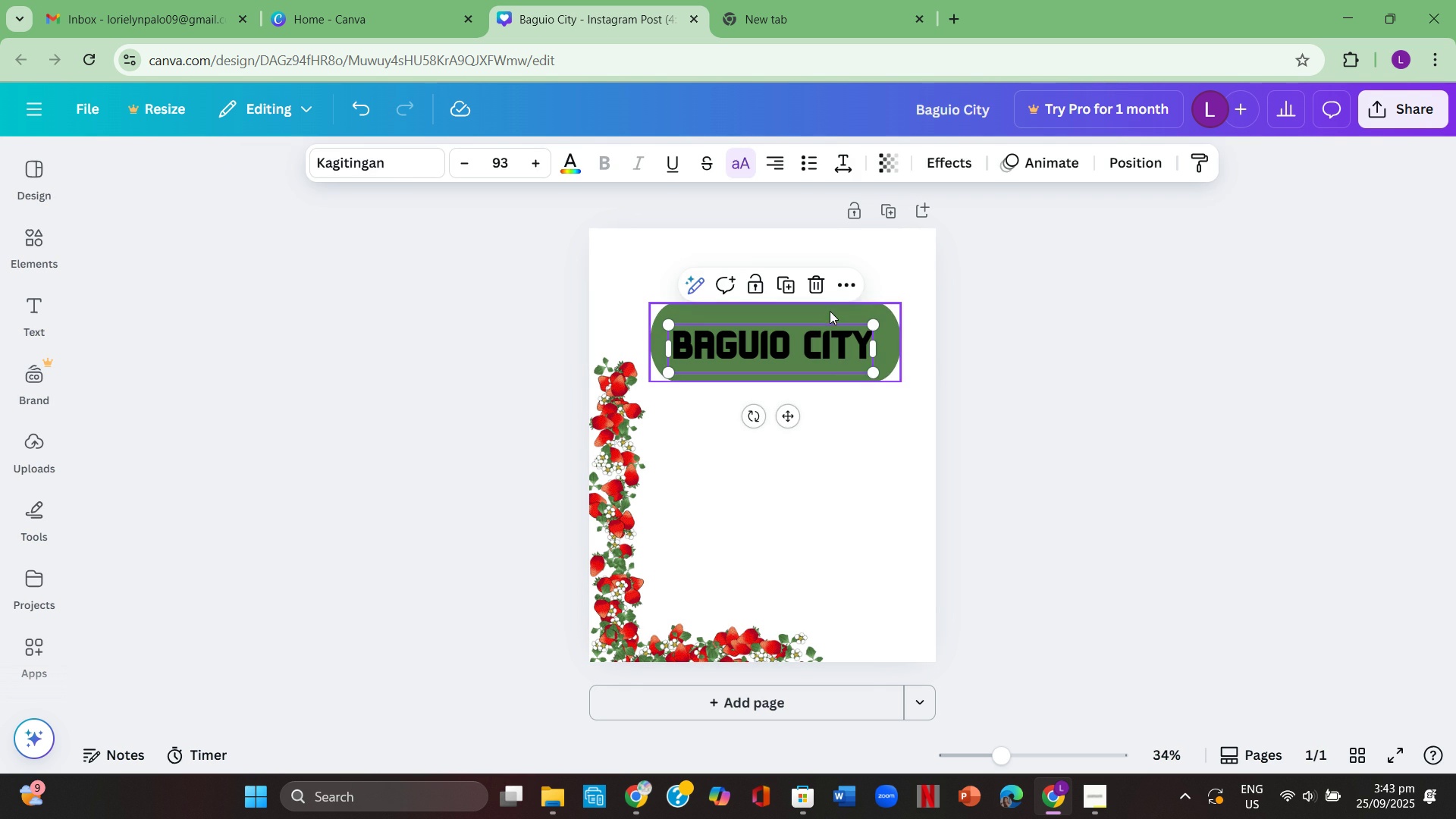 
left_click([830, 311])
 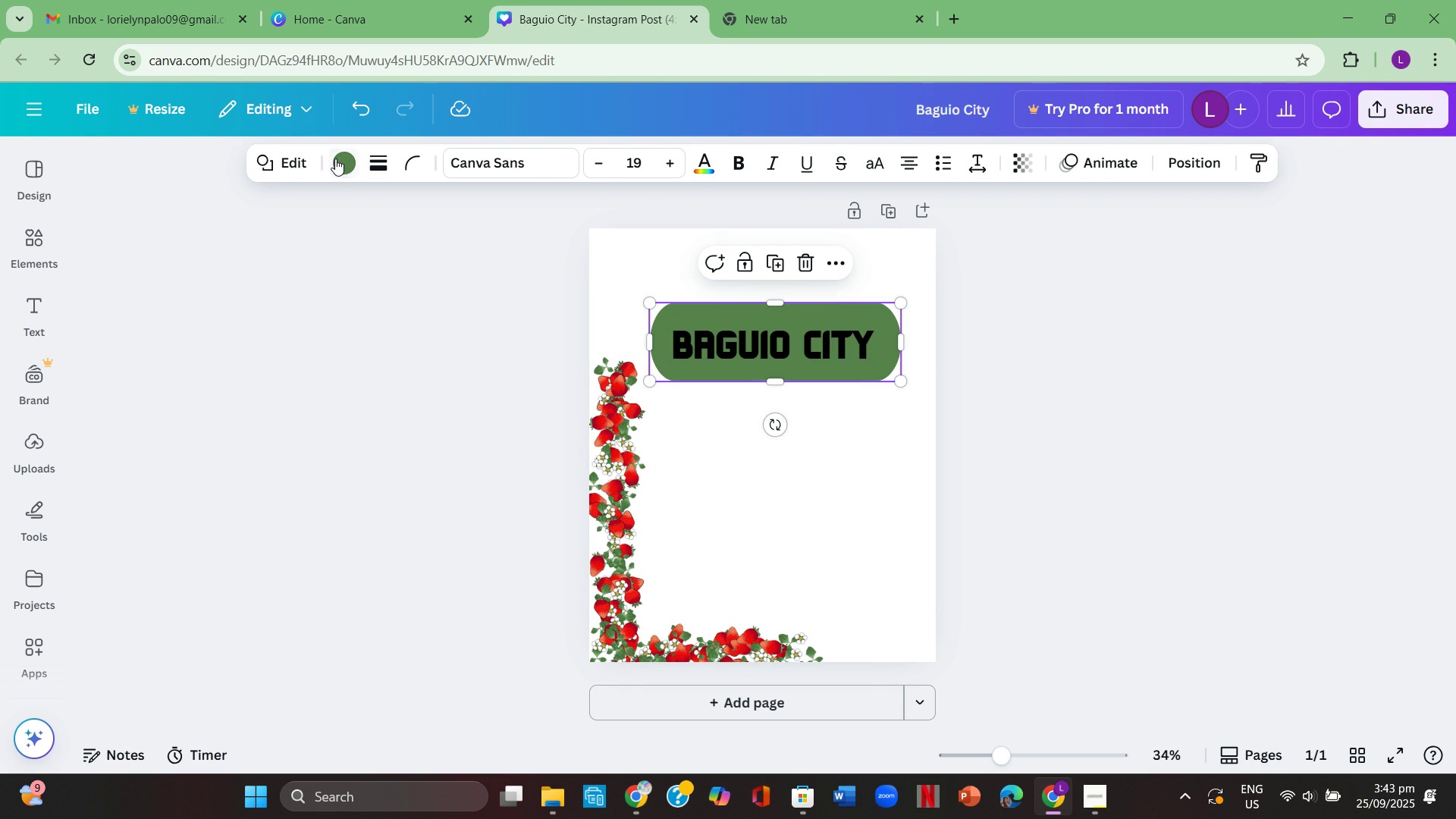 
left_click([336, 159])
 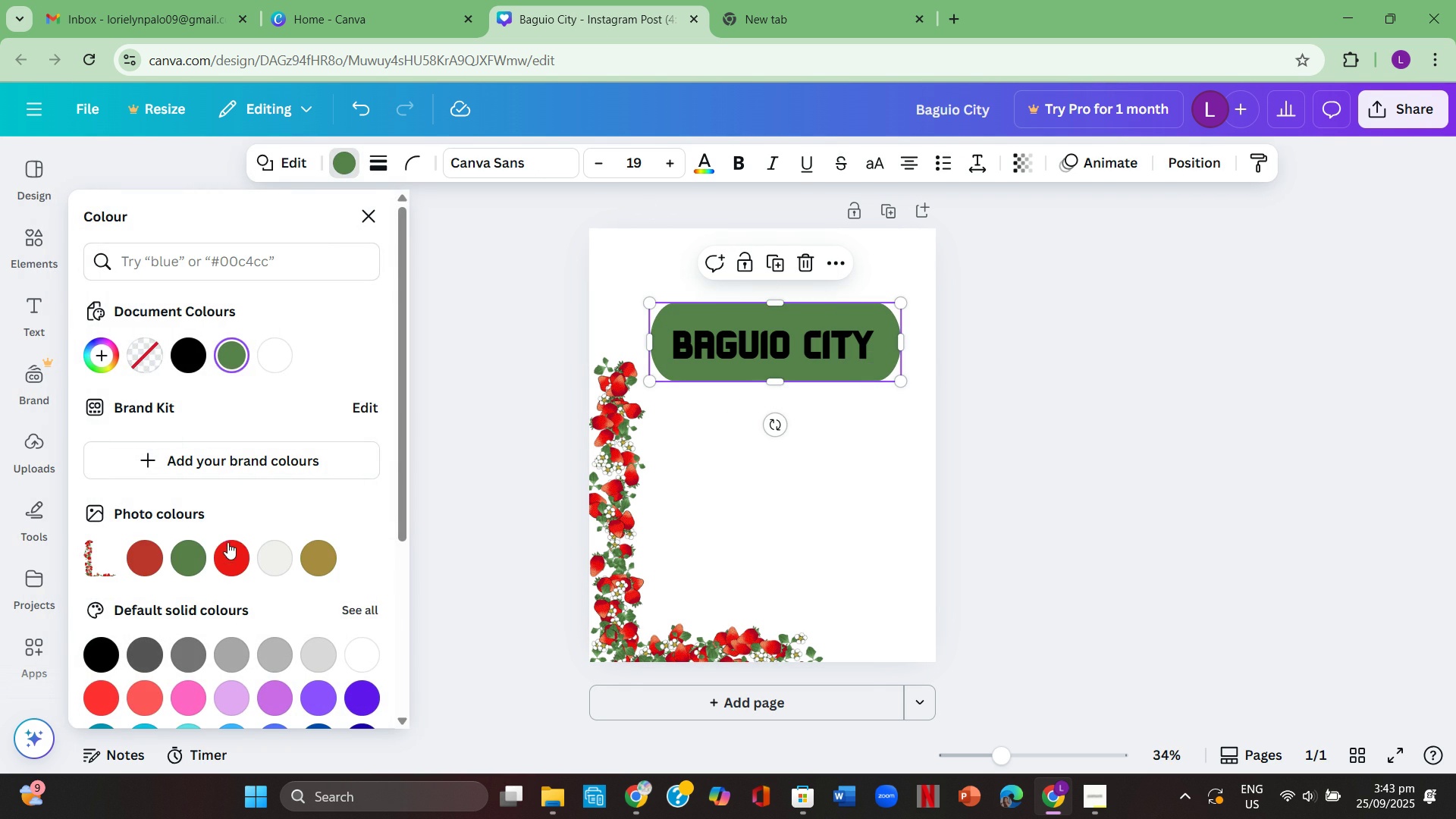 
left_click([231, 555])
 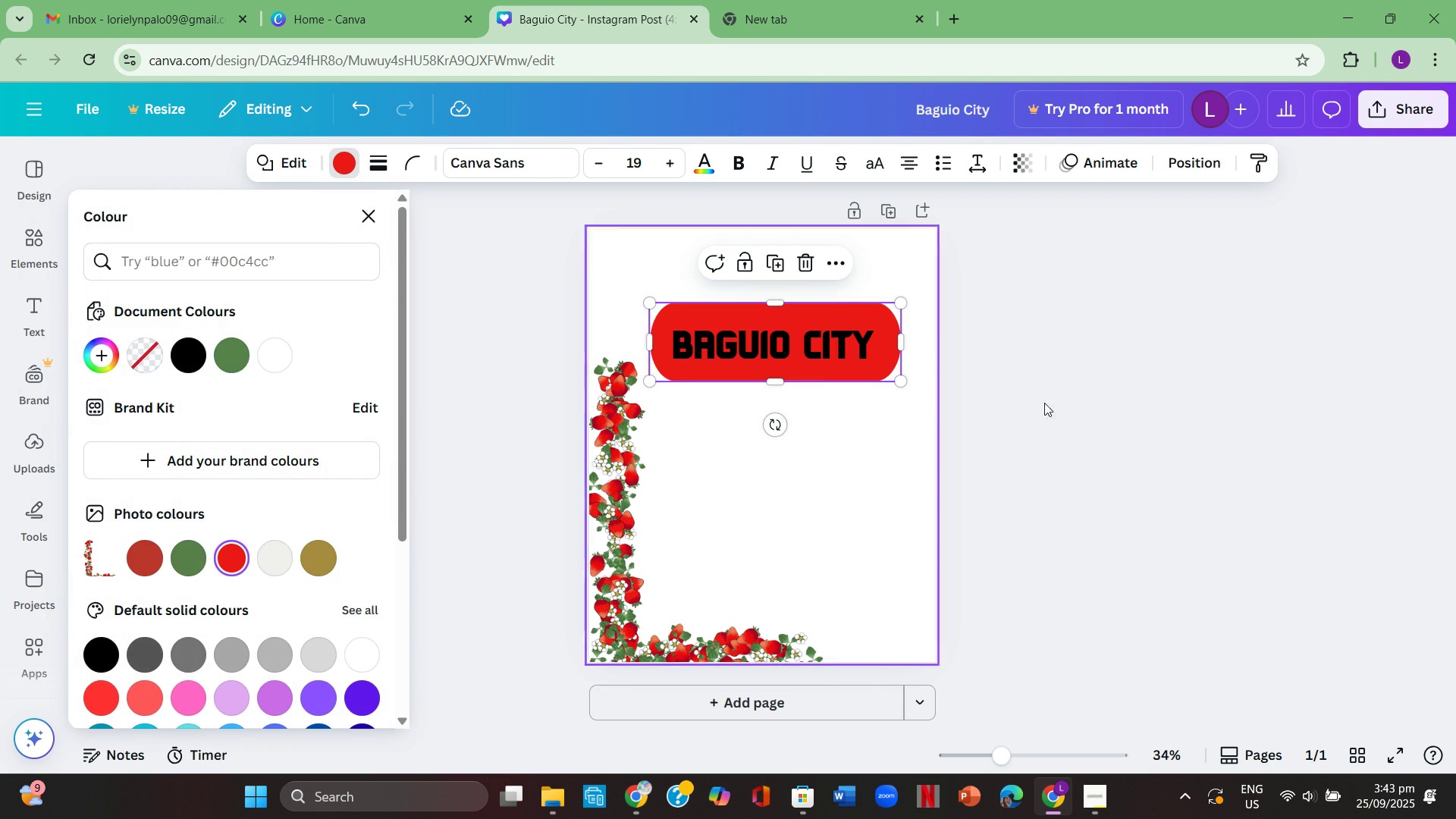 
left_click([1055, 400])
 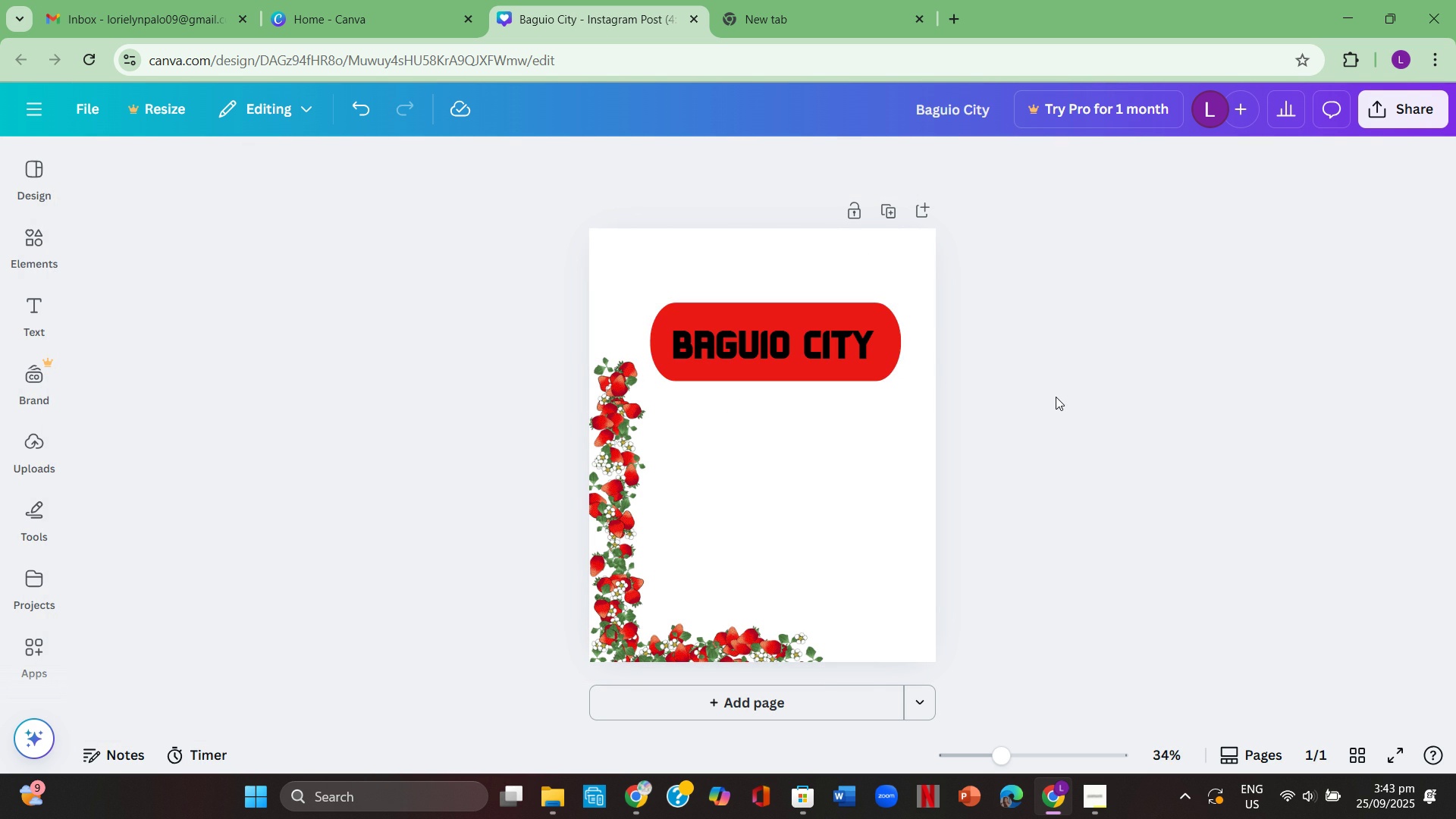 
left_click([1056, 397])
 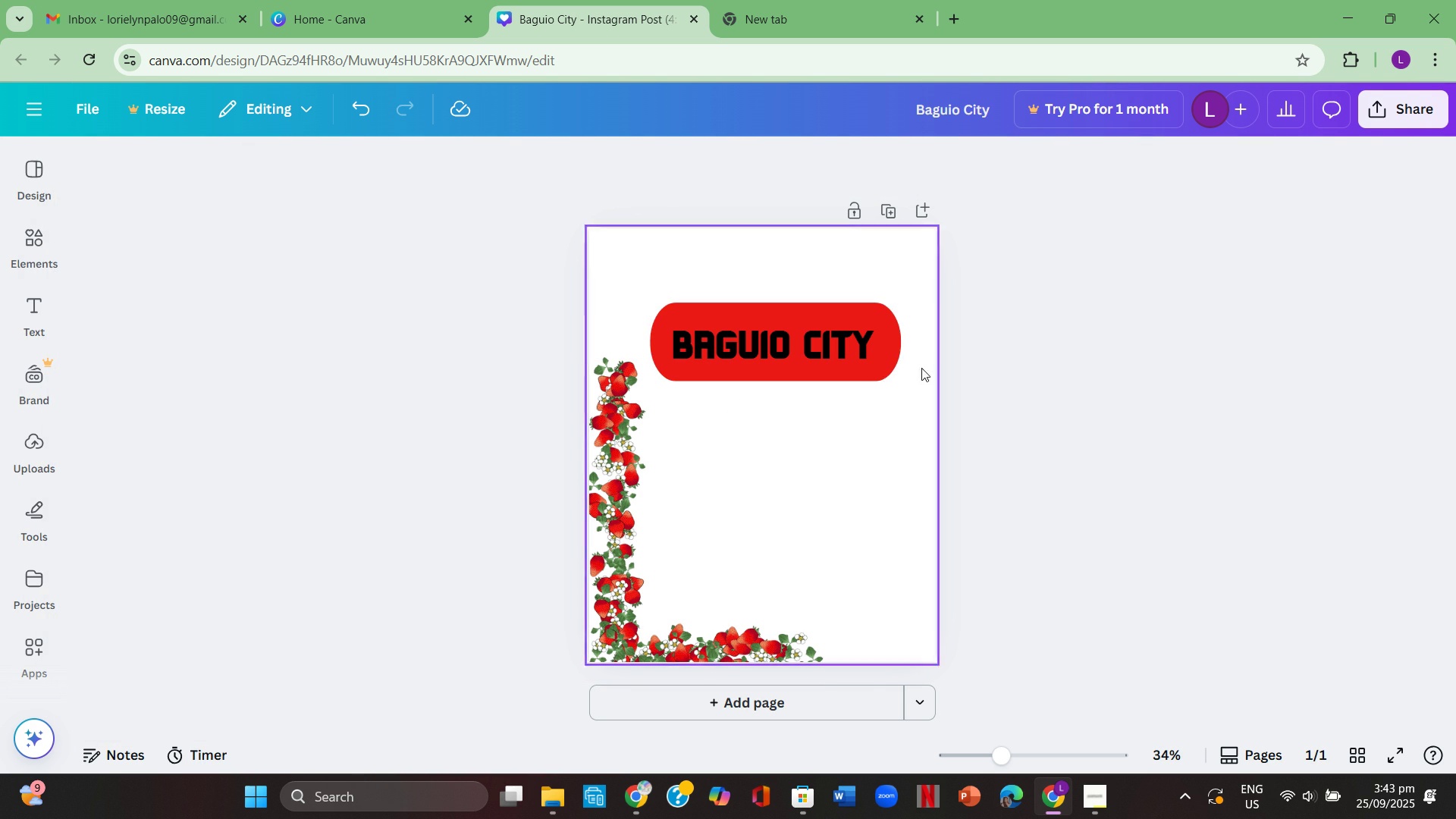 
left_click([974, 368])
 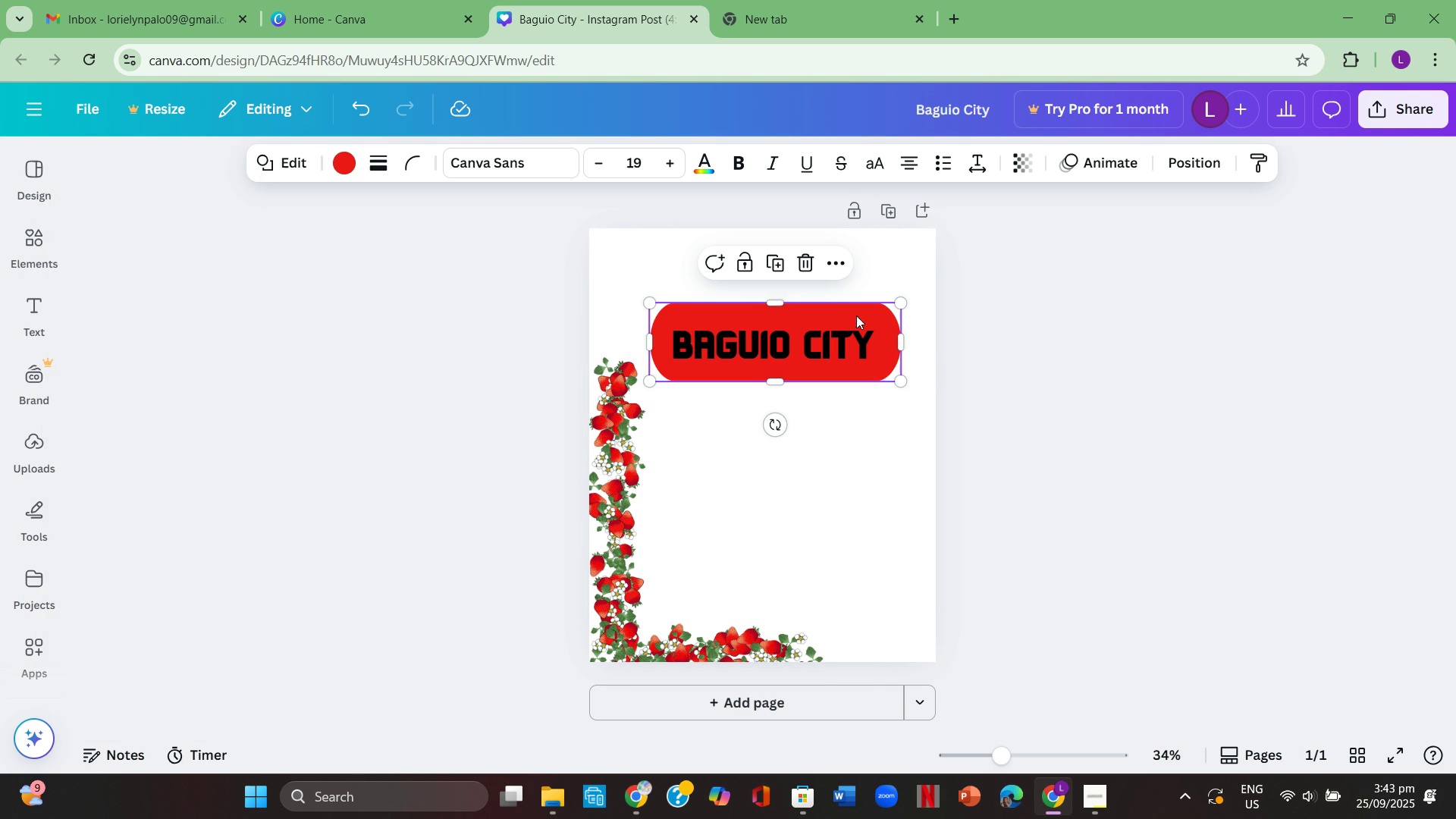 
left_click([856, 315])
 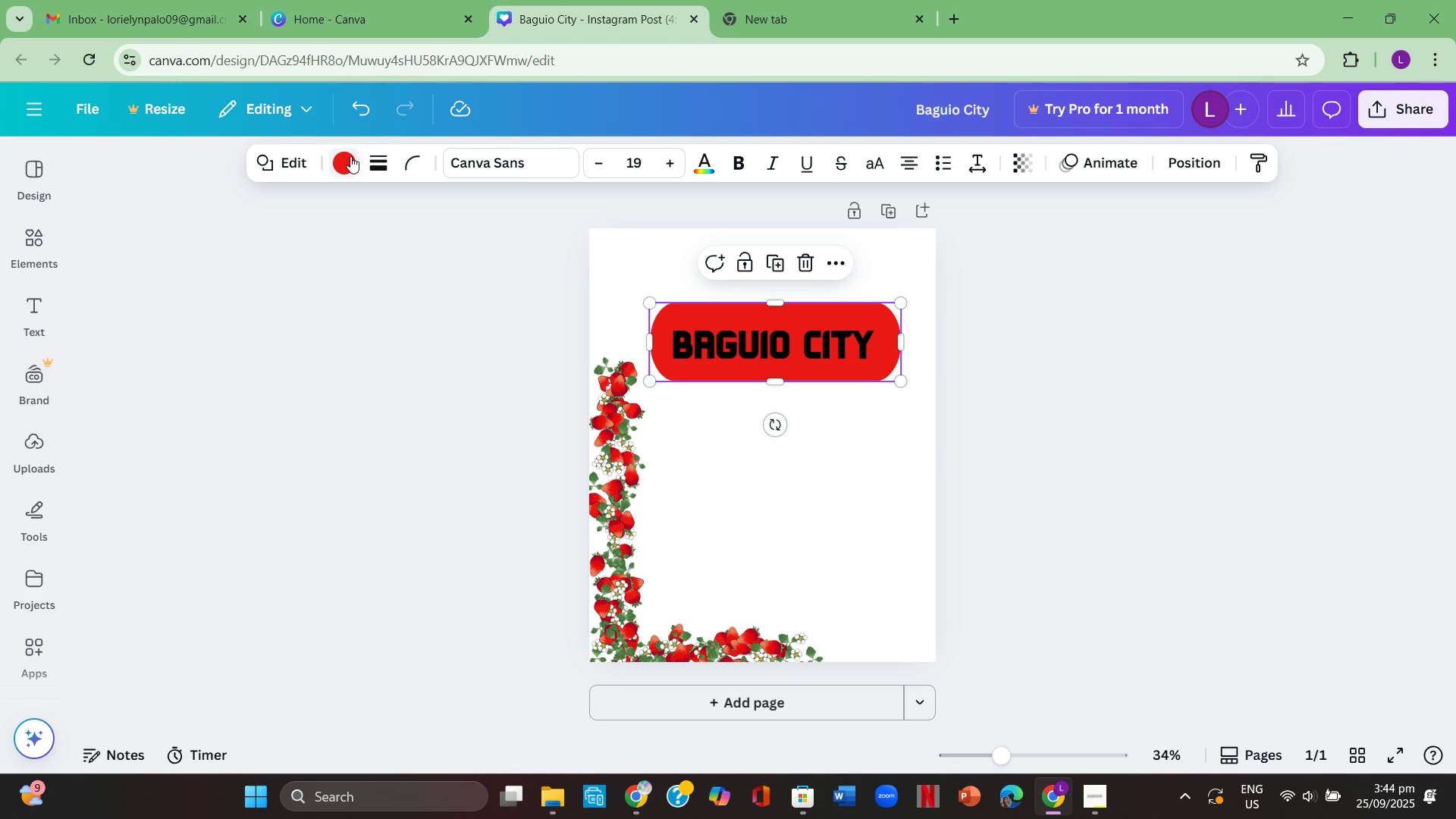 
left_click([350, 156])
 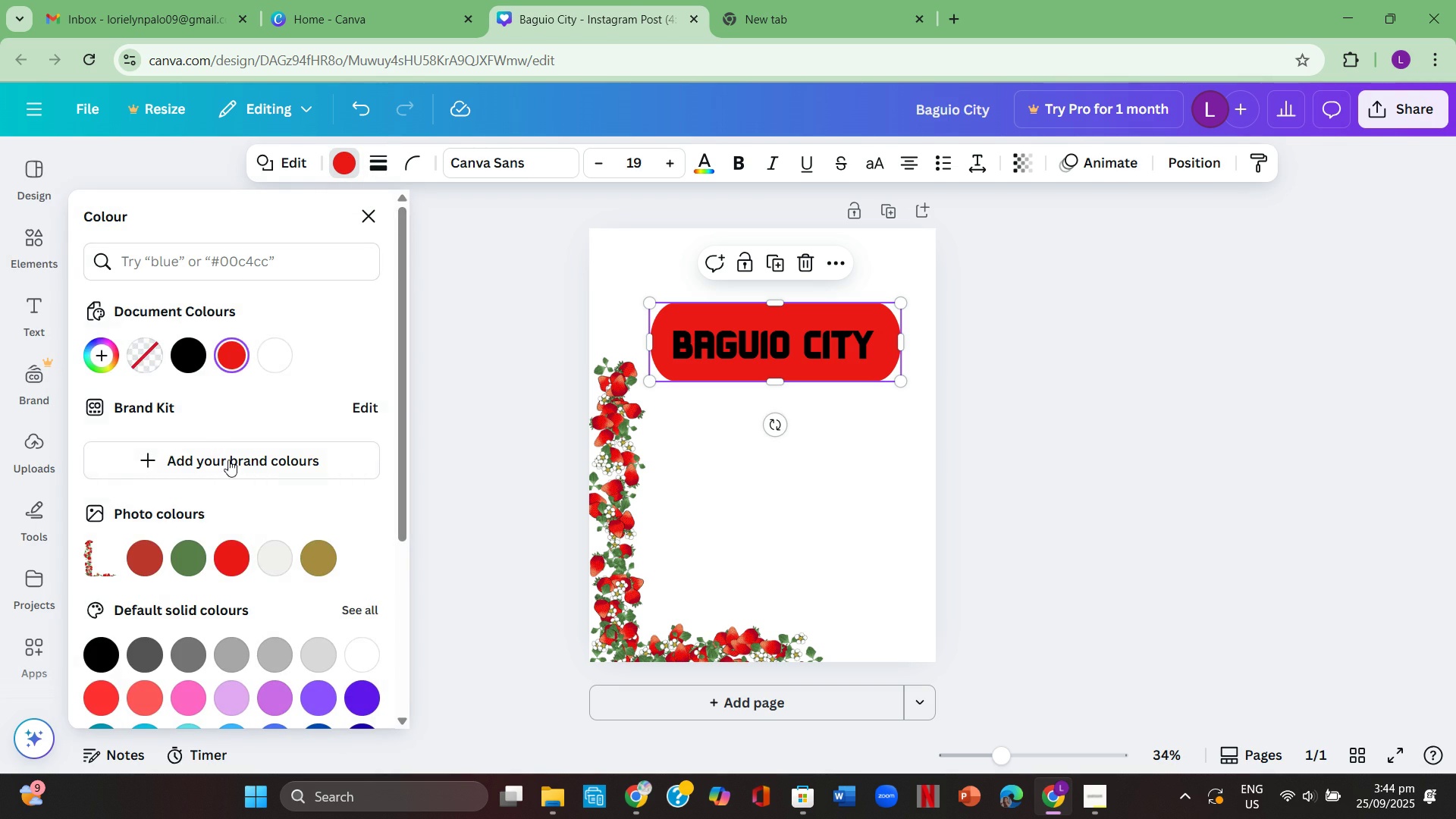 
scroll: coordinate [234, 556], scroll_direction: down, amount: 3.0
 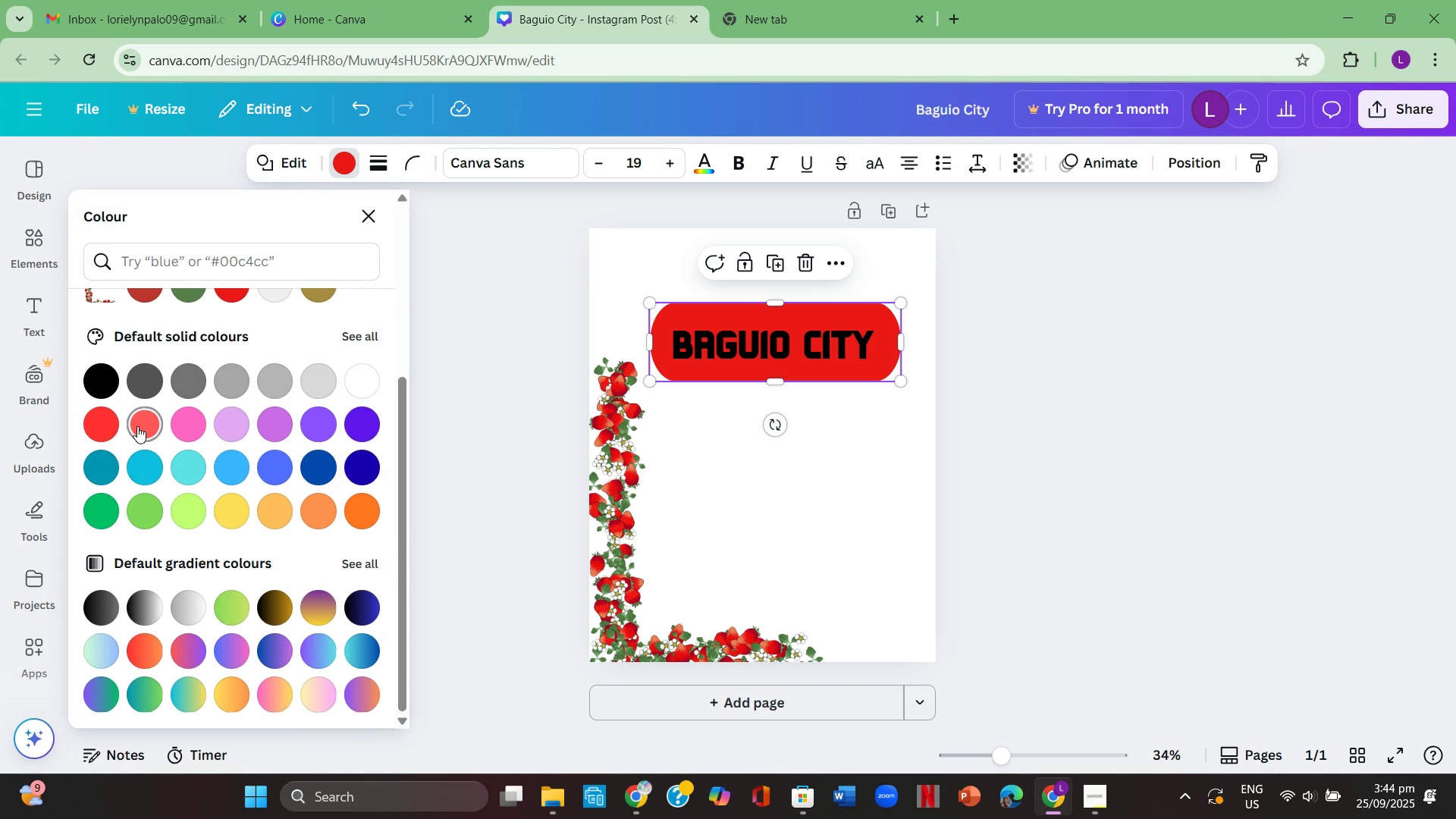 
left_click([137, 426])
 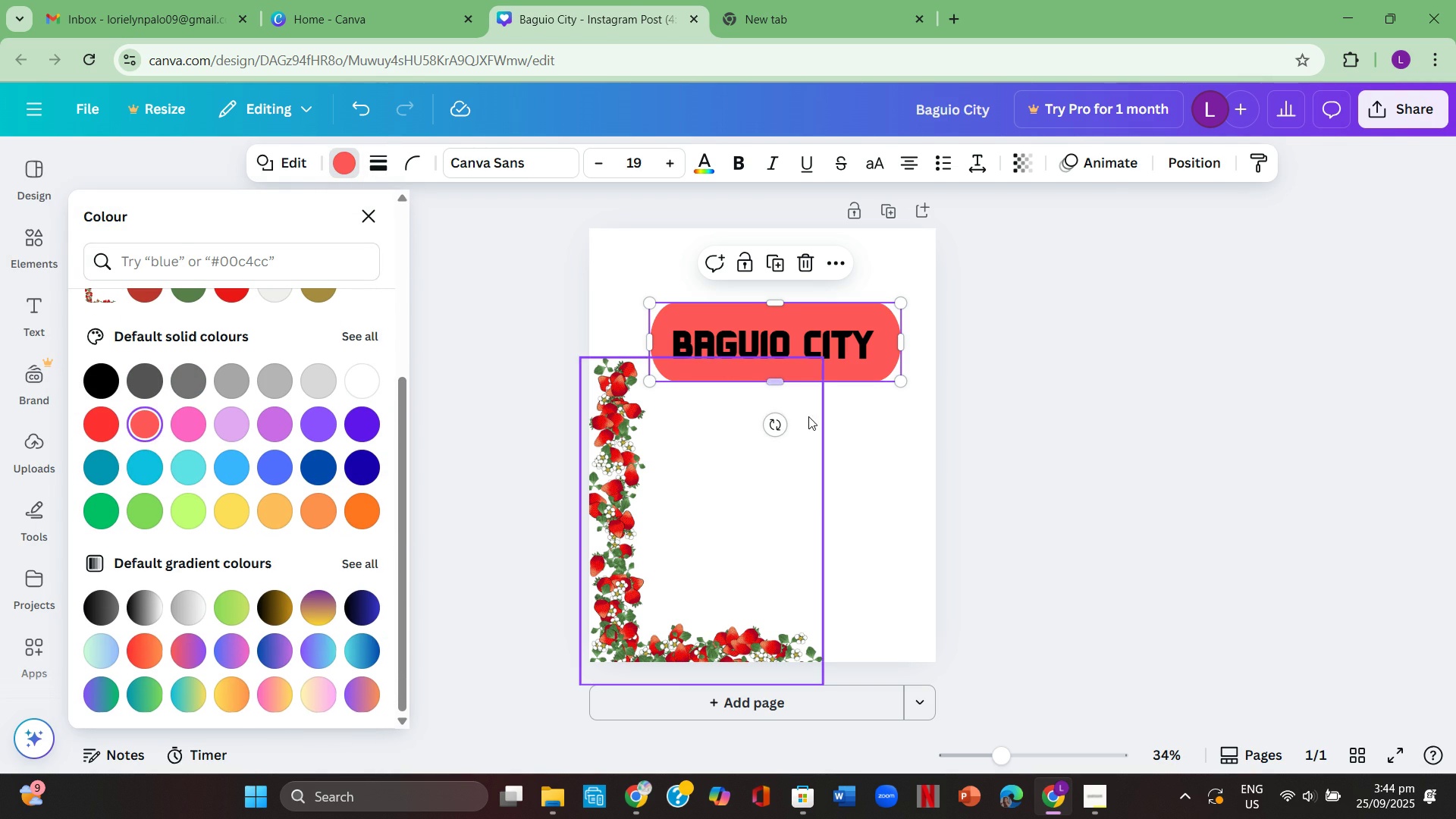 
left_click([821, 432])
 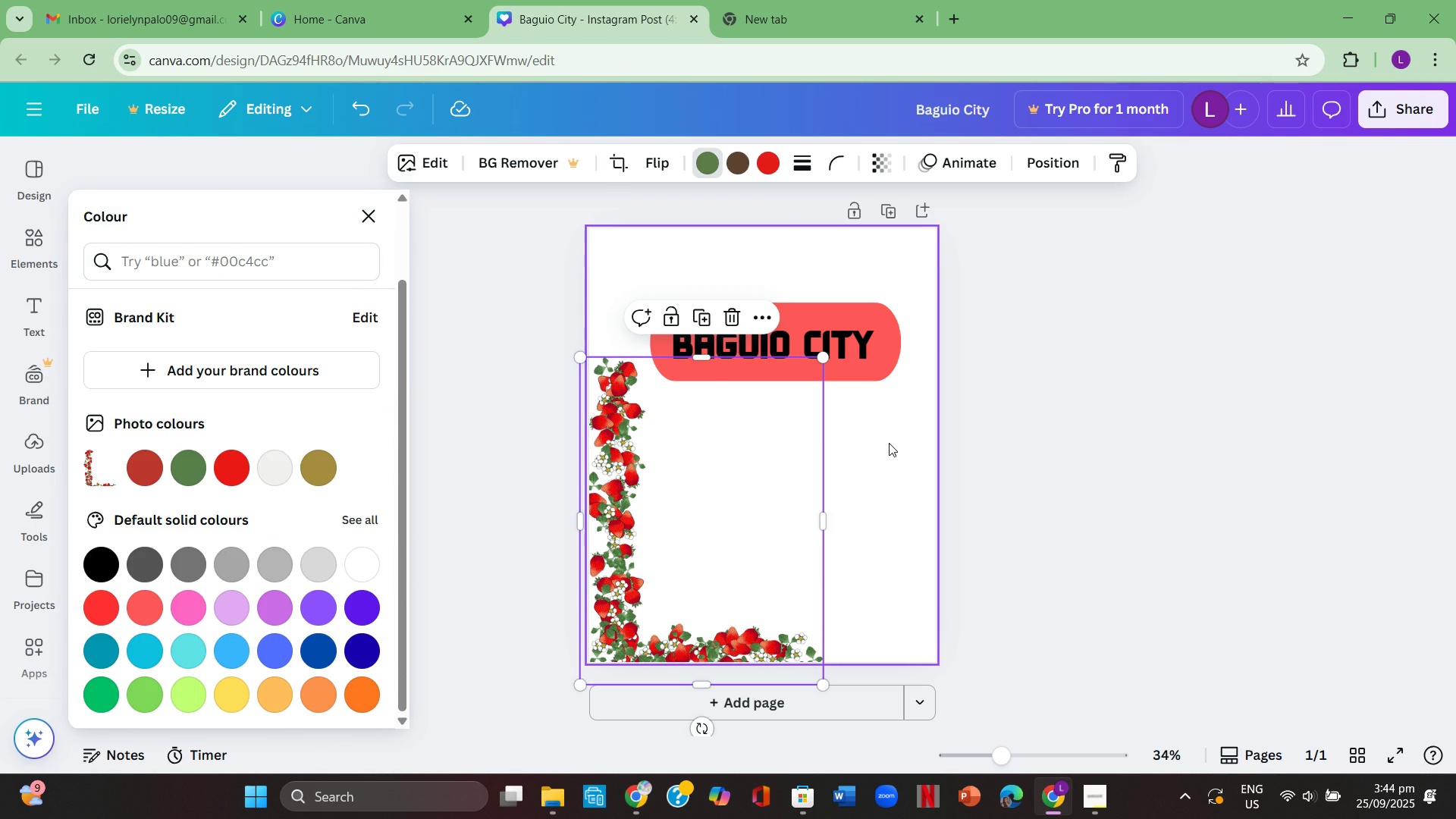 
left_click([887, 443])
 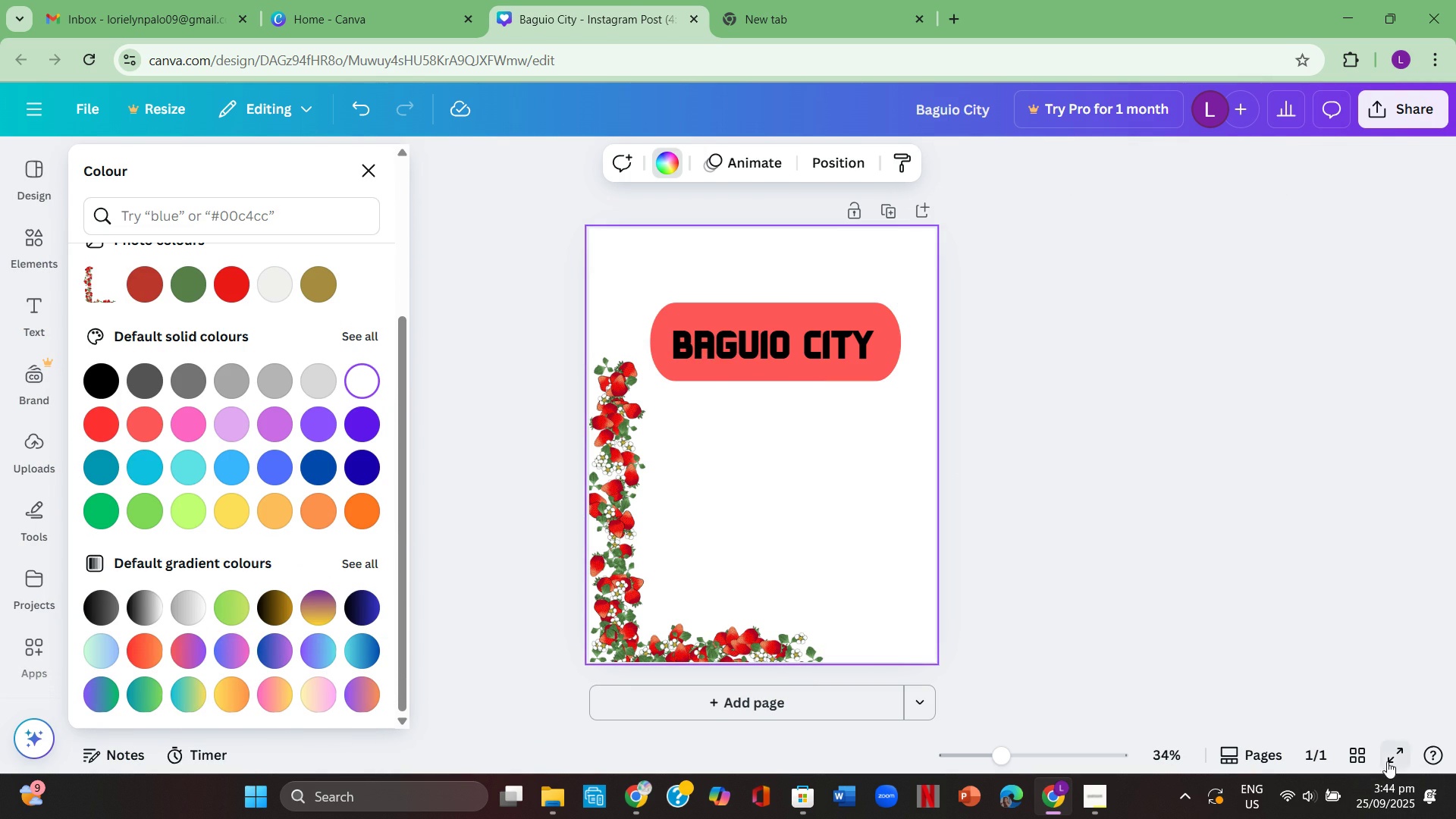 
left_click([1392, 753])
 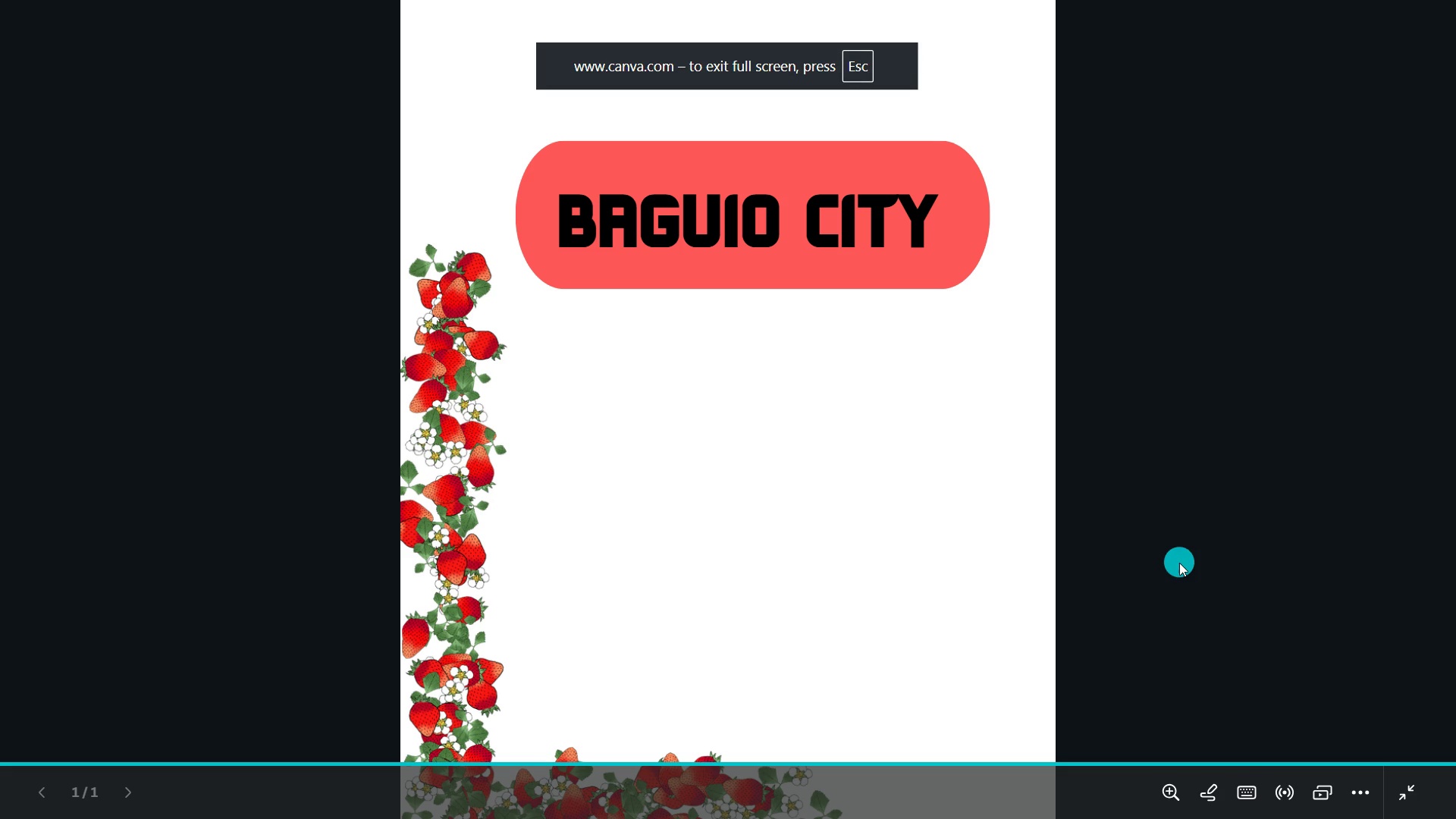 
key(Escape)
 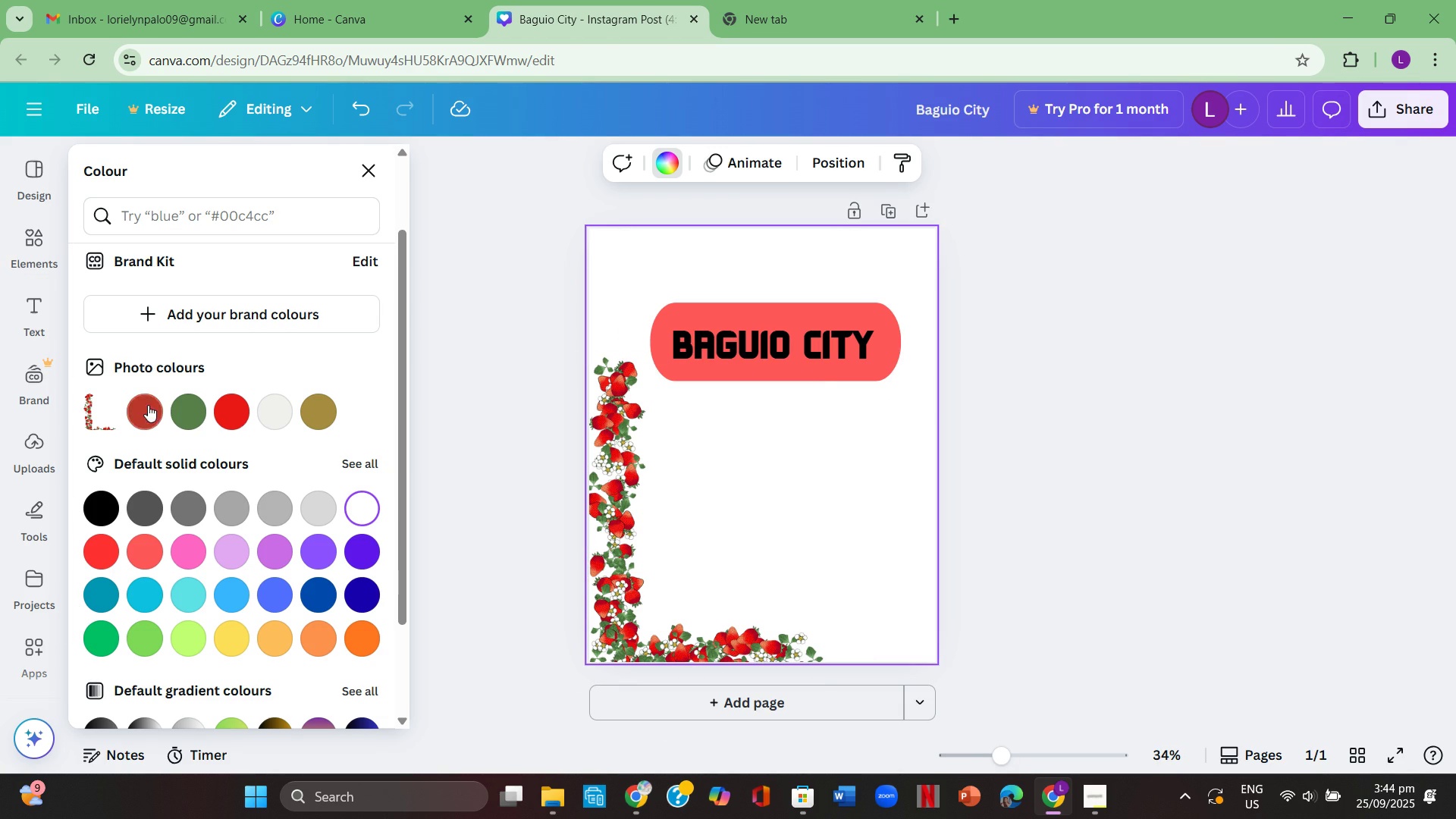 
left_click([224, 223])
 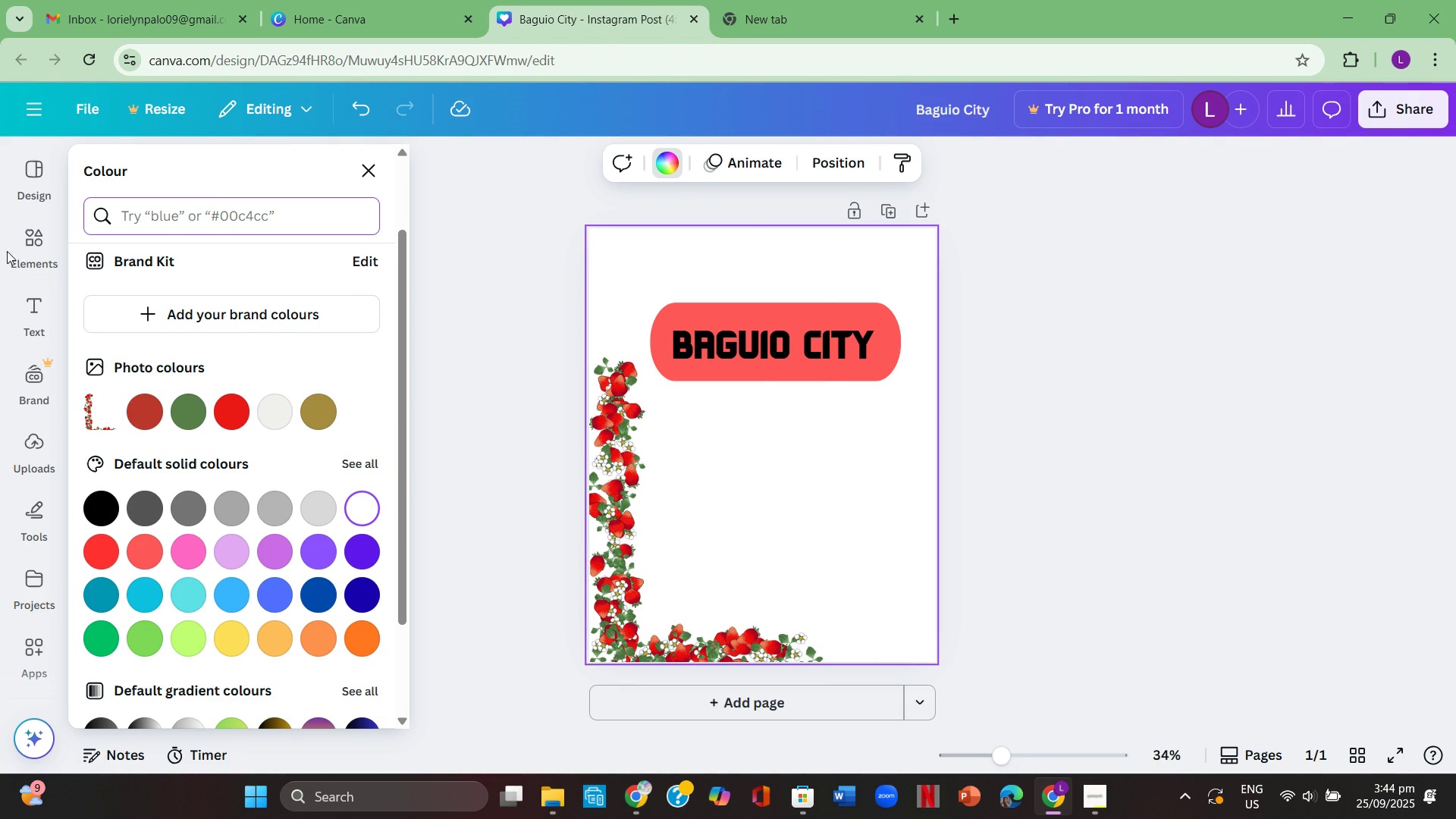 
left_click([17, 244])
 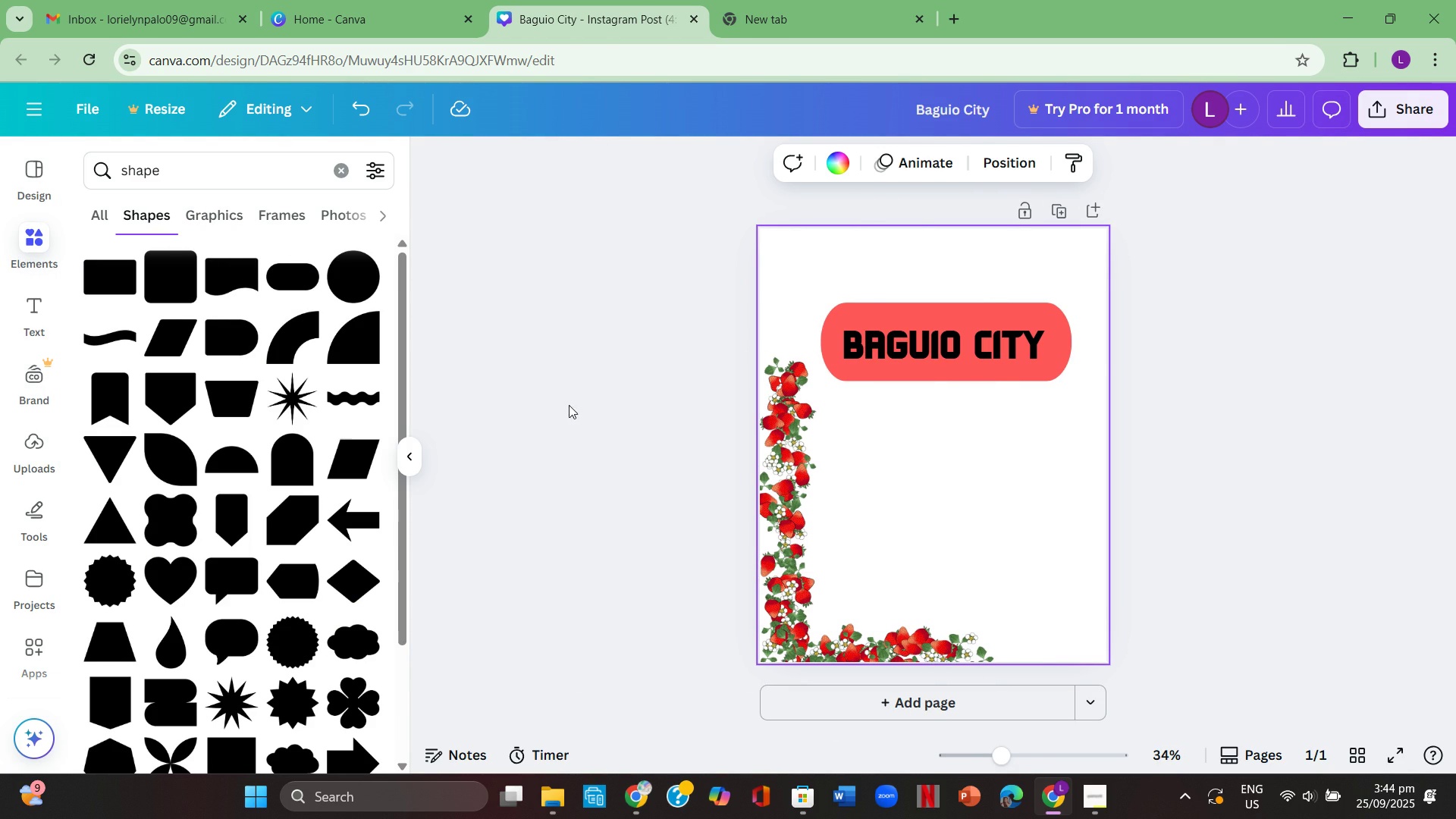 
wait(5.75)
 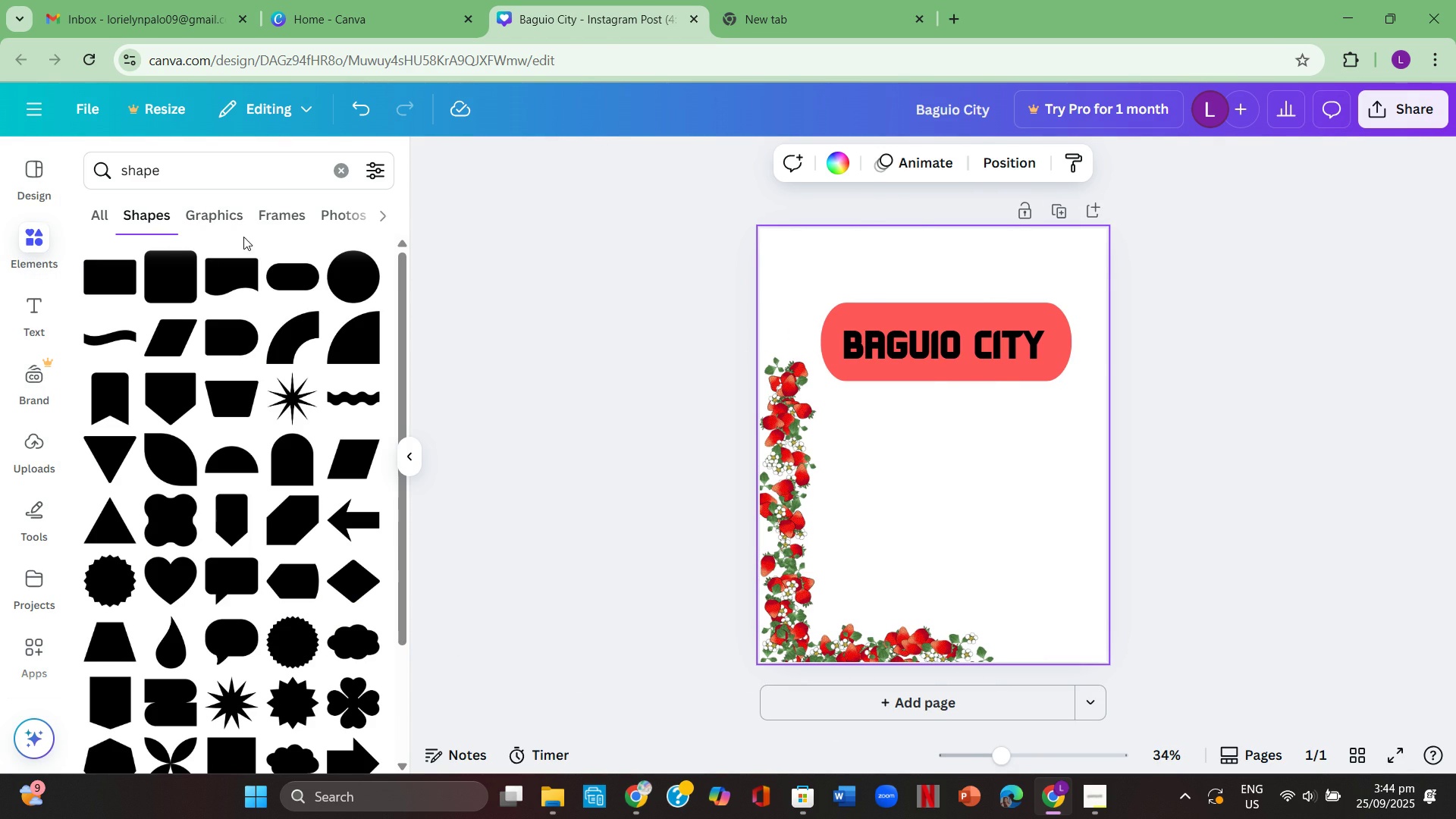 
mouse_move([289, 339])
 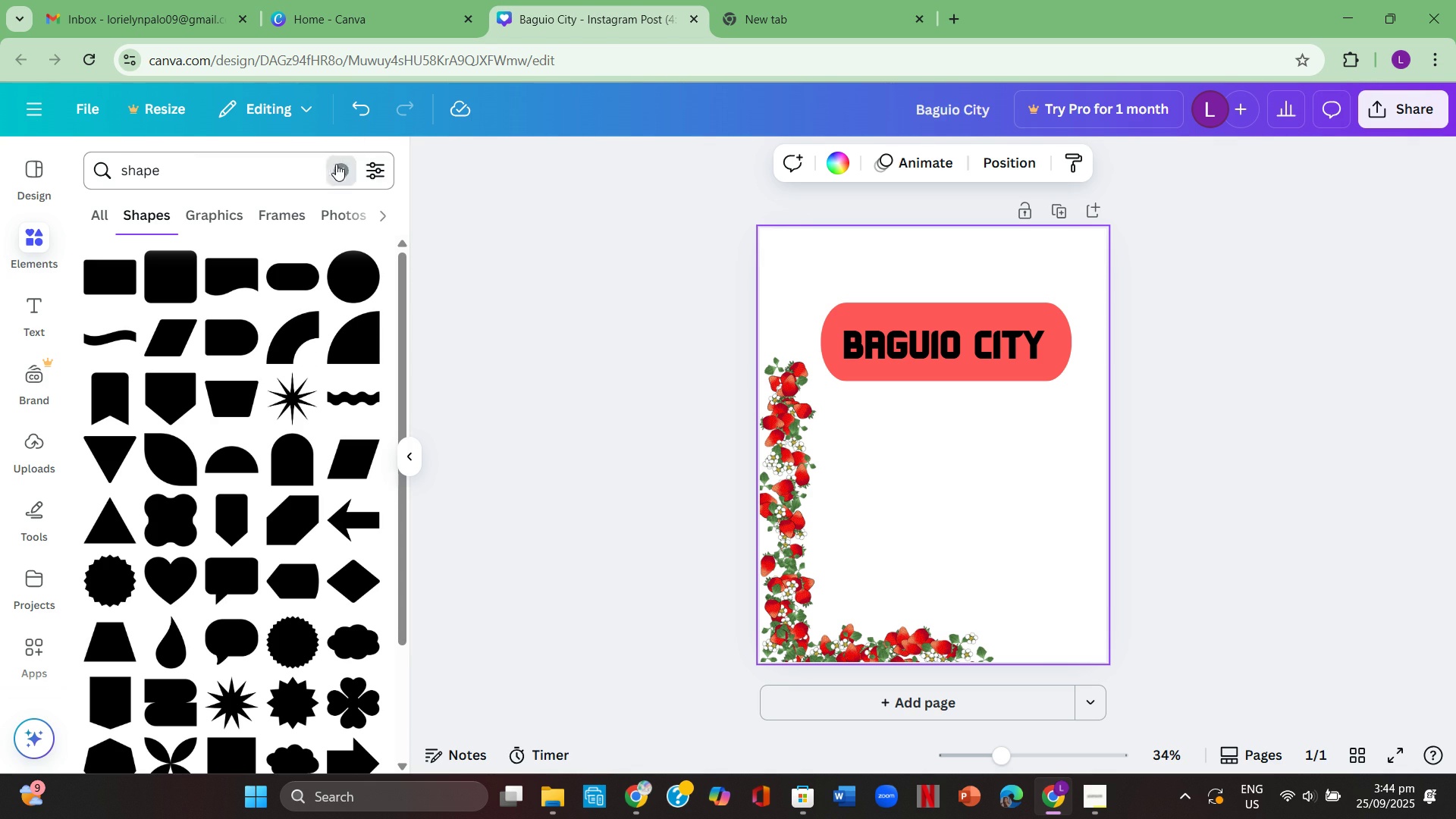 
double_click([306, 164])
 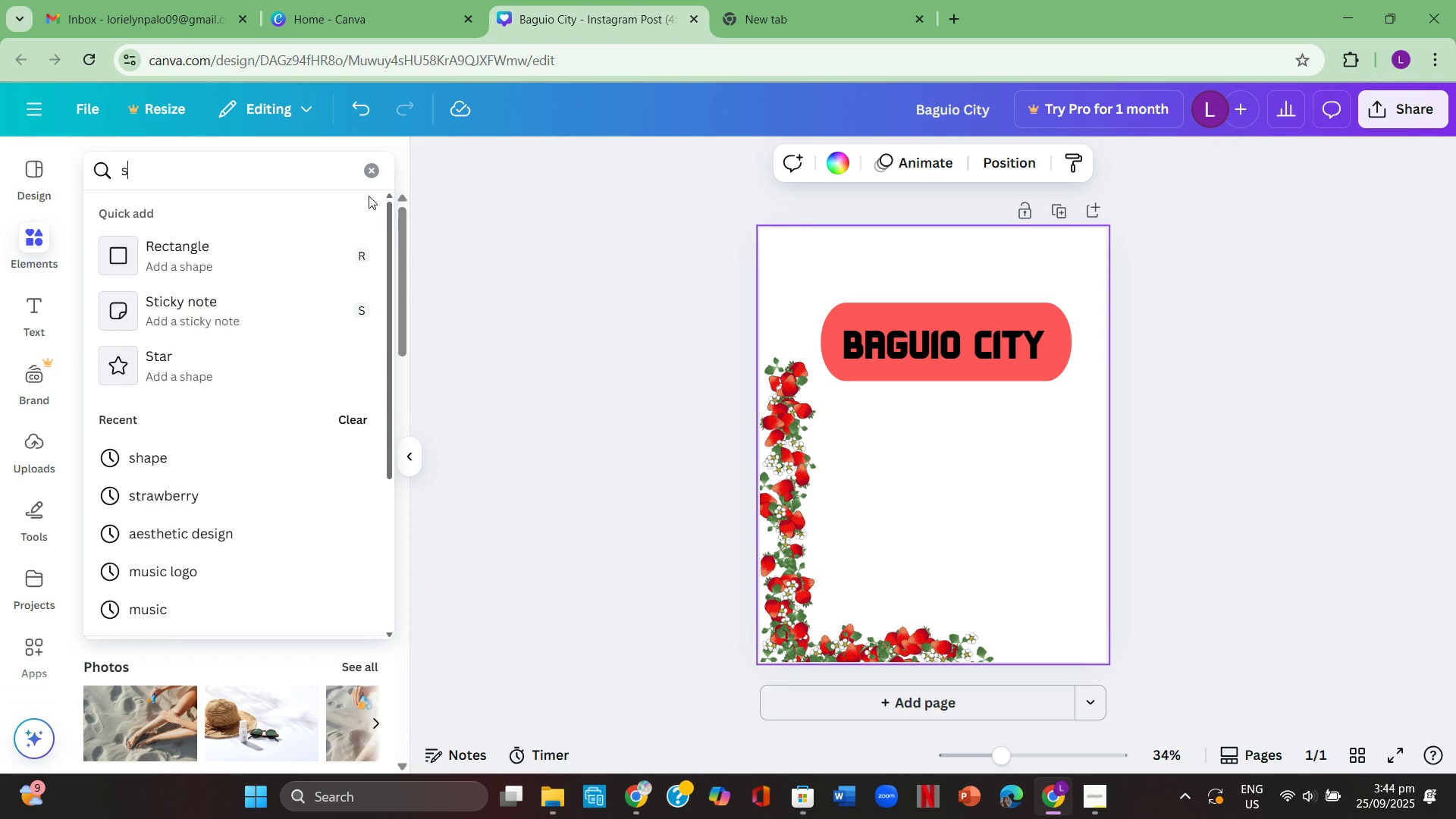 
type(strawberry)
 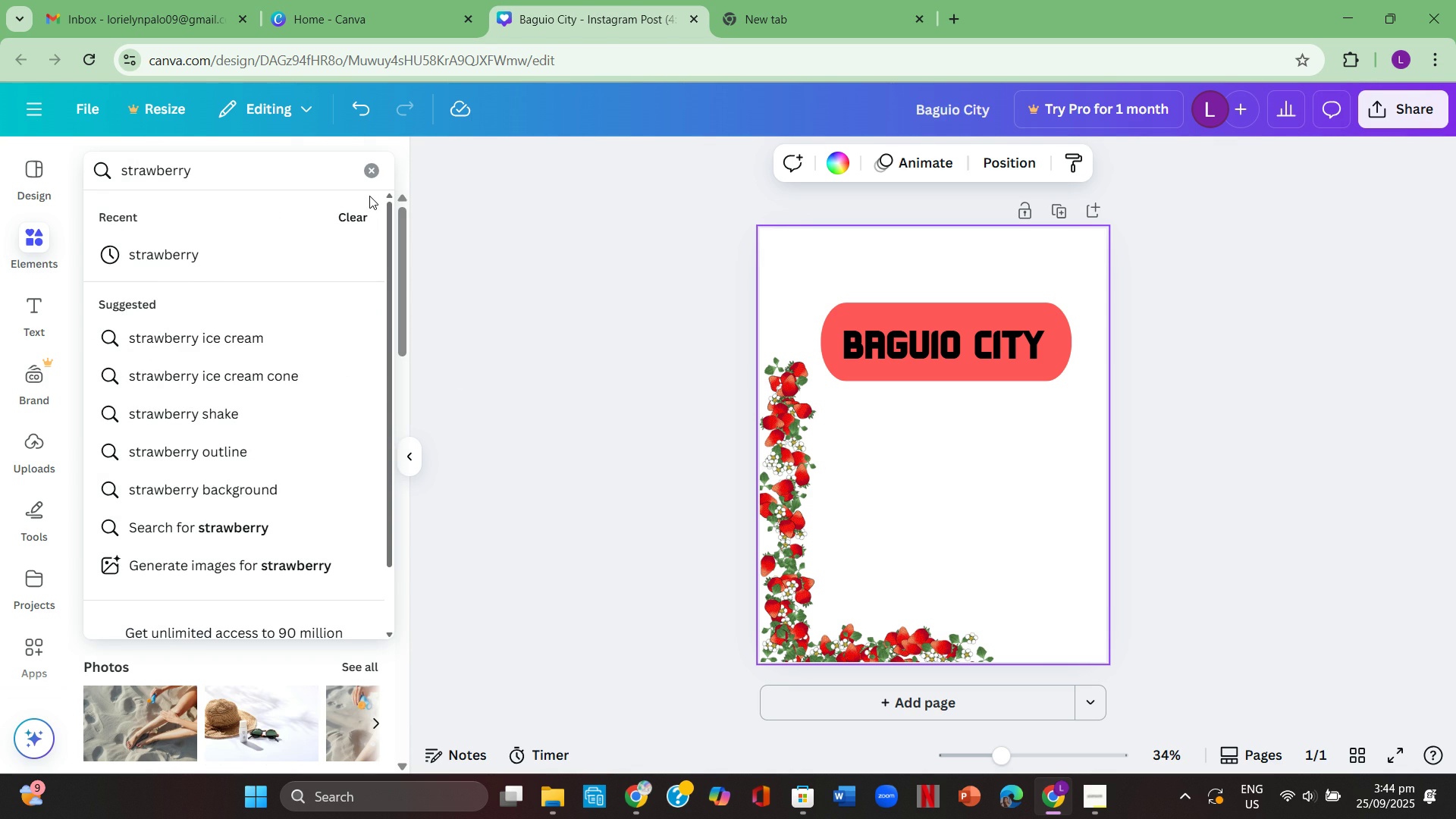 
key(Enter)
 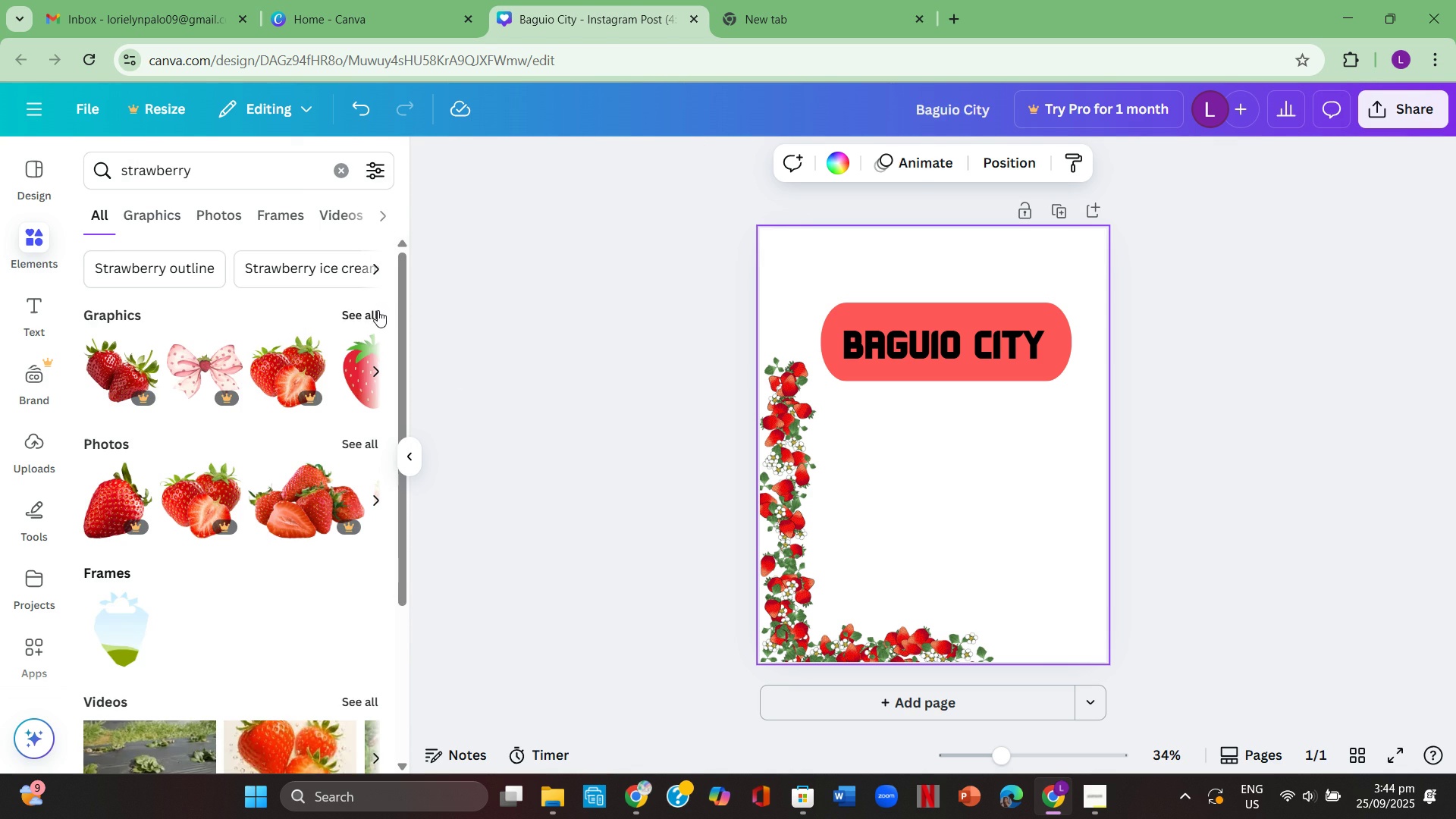 
left_click([372, 308])
 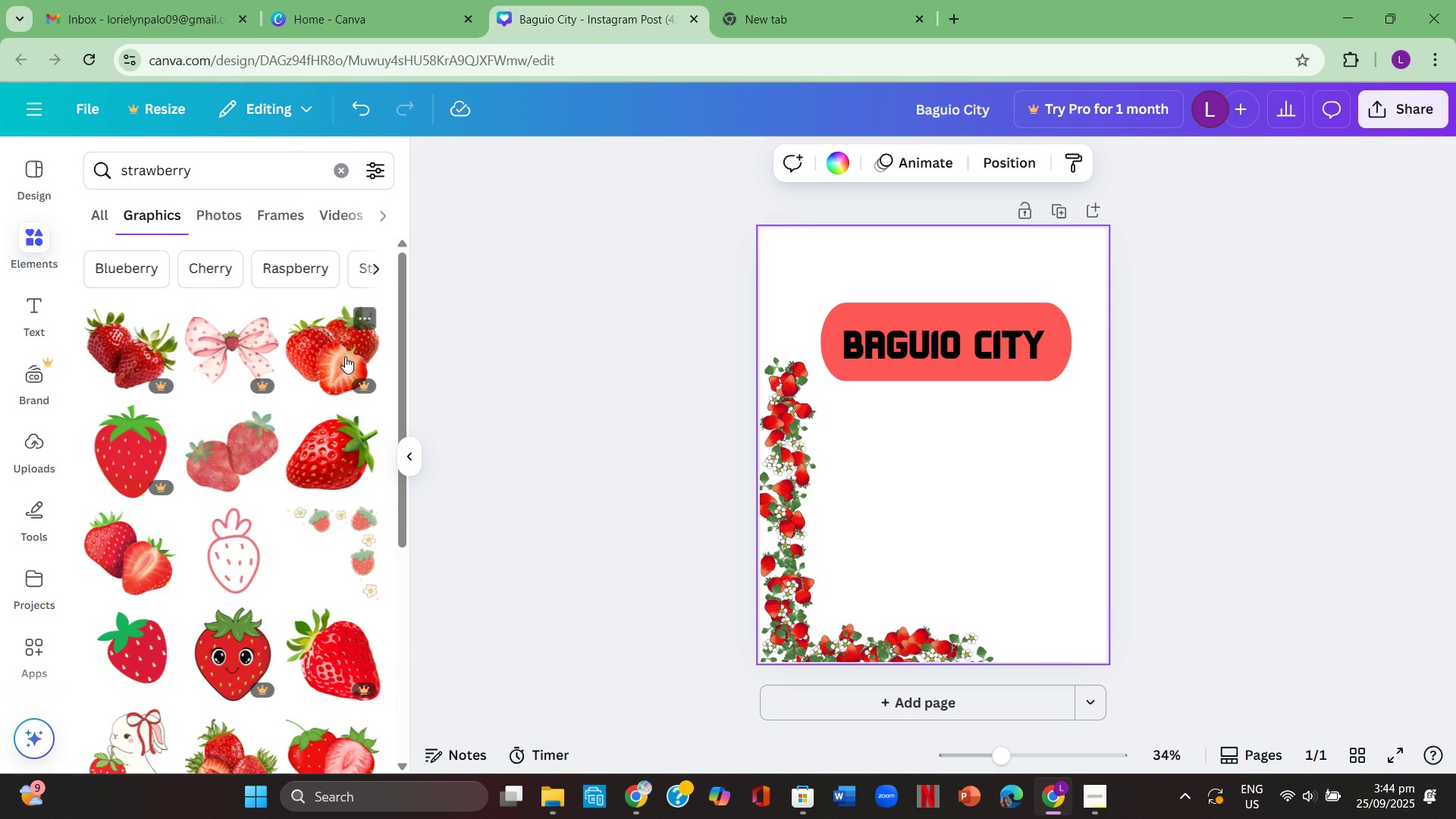 
scroll: coordinate [326, 436], scroll_direction: down, amount: 9.0
 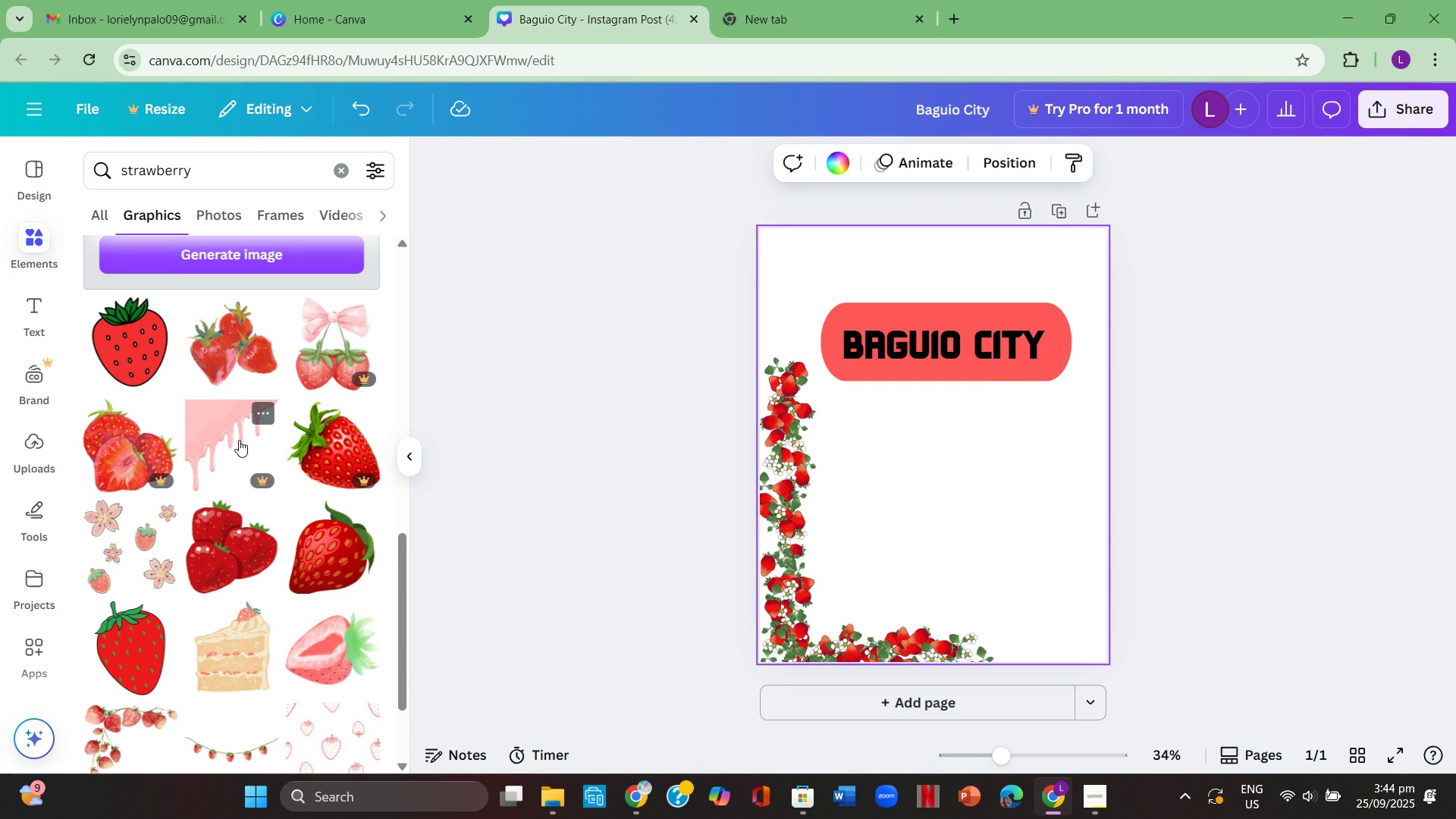 
left_click([239, 440])